 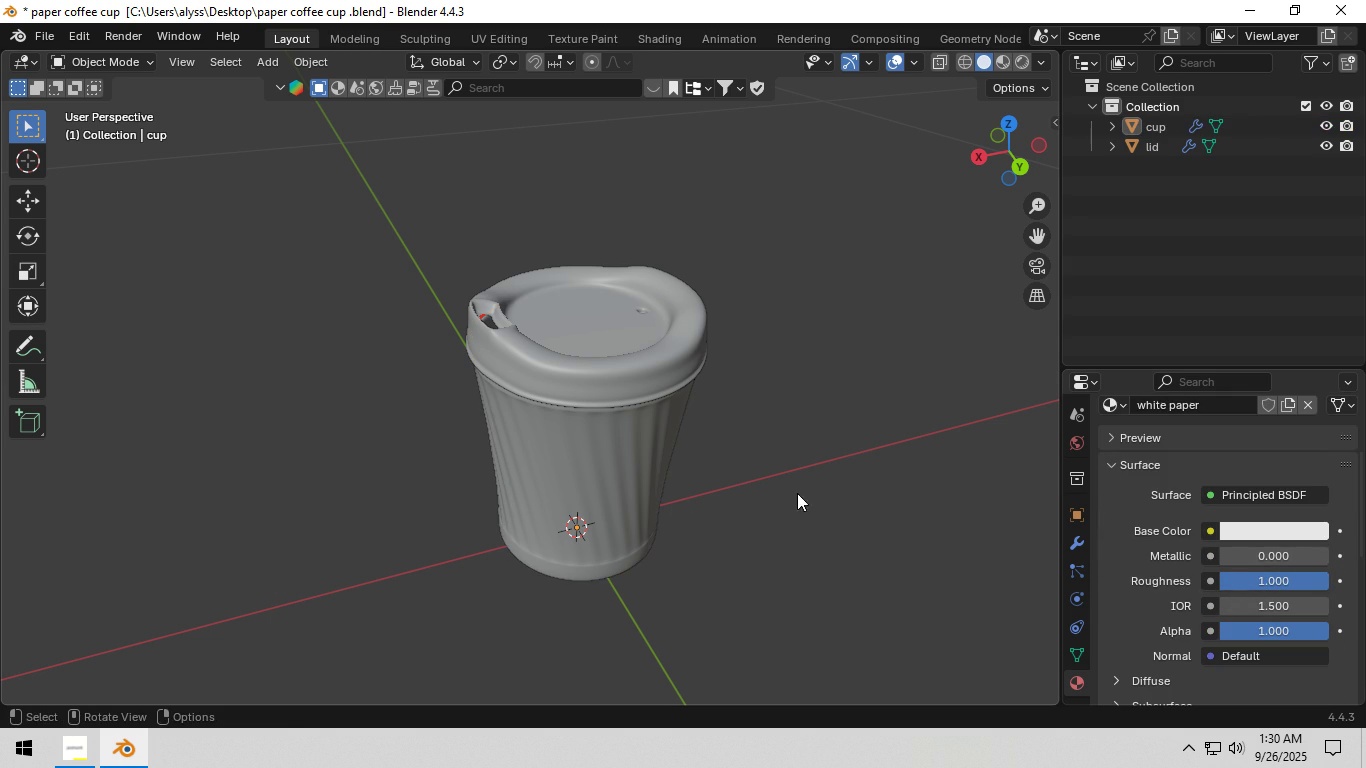 
left_click([1023, 58])
 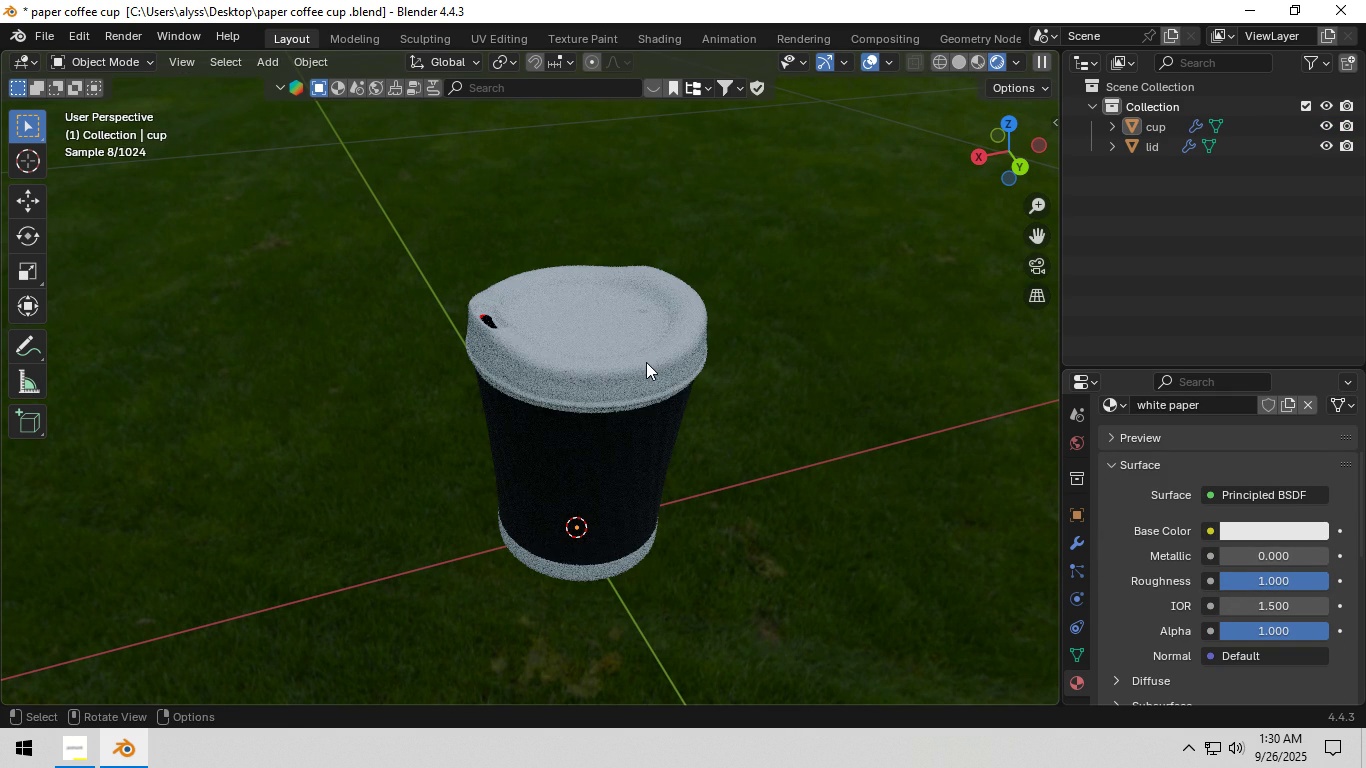 
left_click([646, 362])
 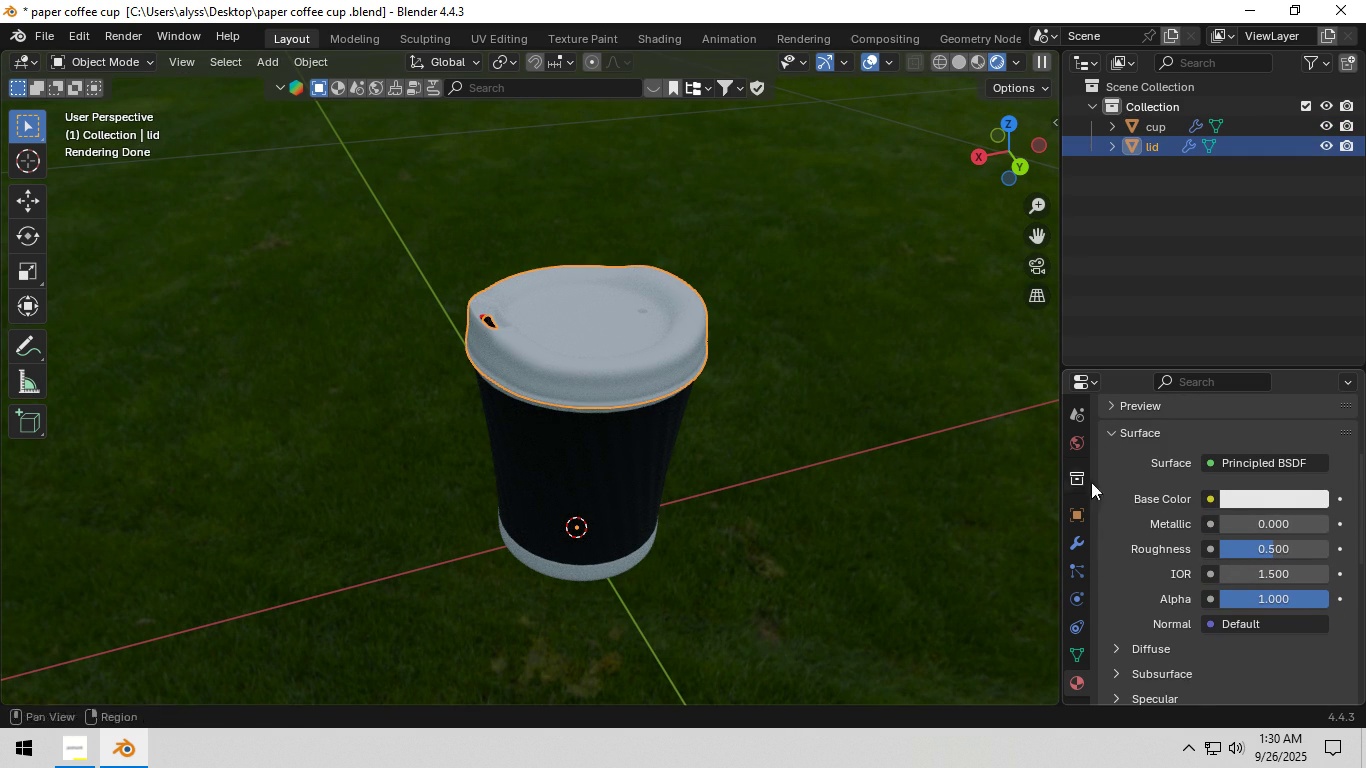 
scroll: coordinate [1182, 494], scroll_direction: up, amount: 4.0
 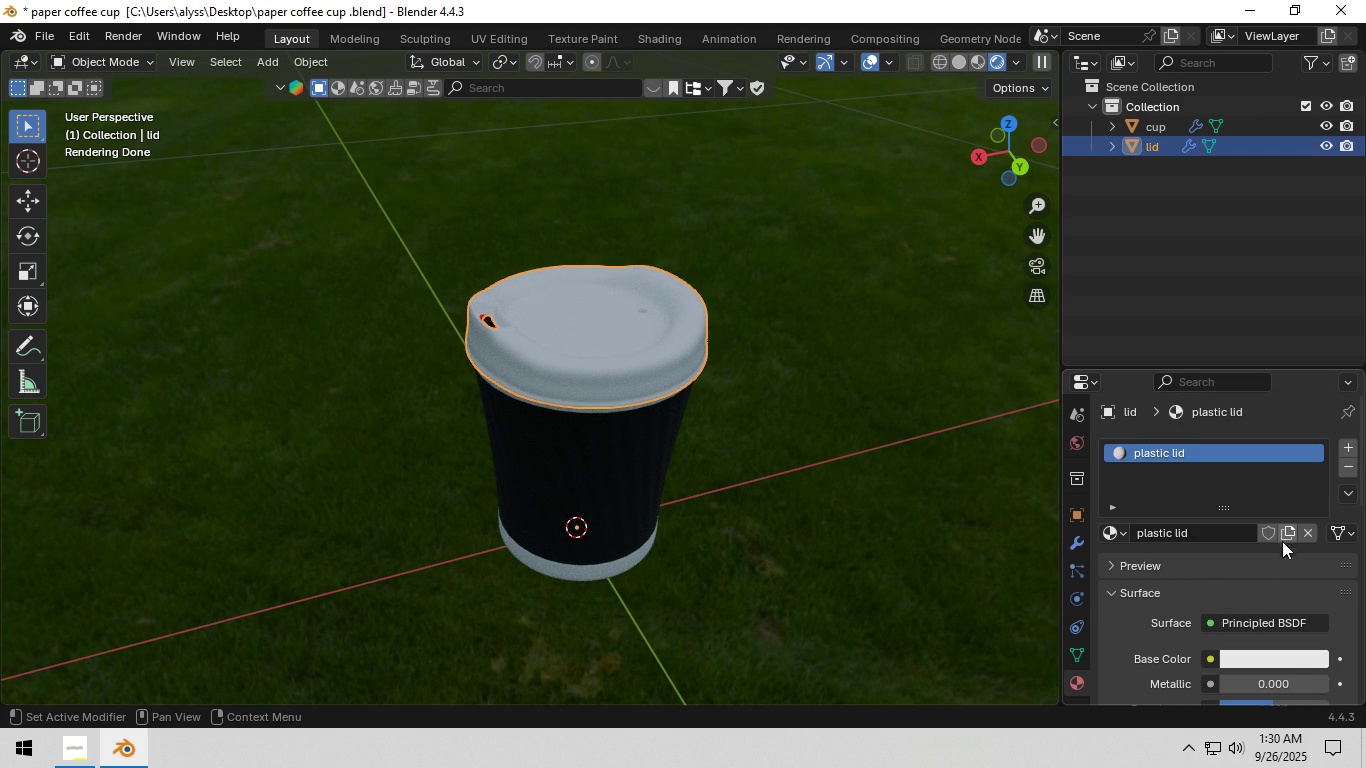 
scroll: coordinate [1259, 564], scroll_direction: down, amount: 2.0
 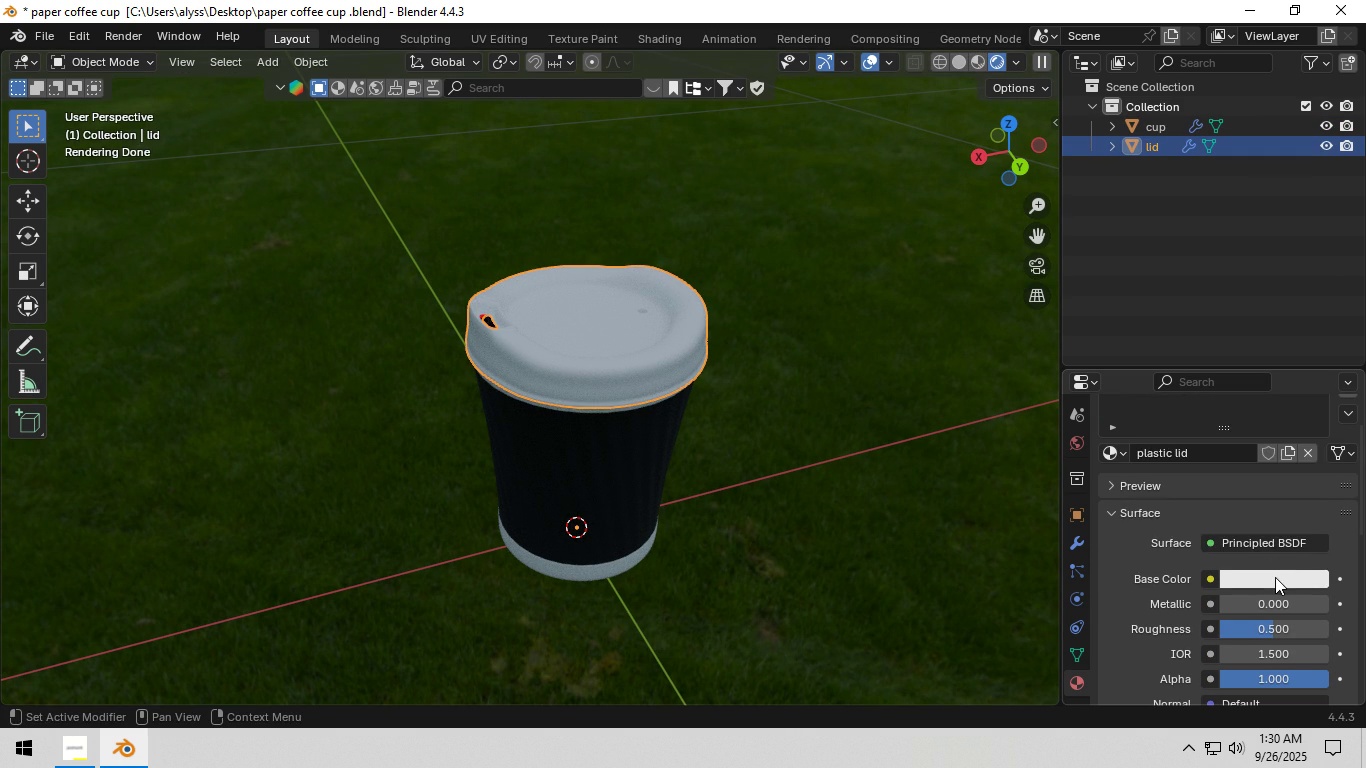 
left_click([1275, 577])
 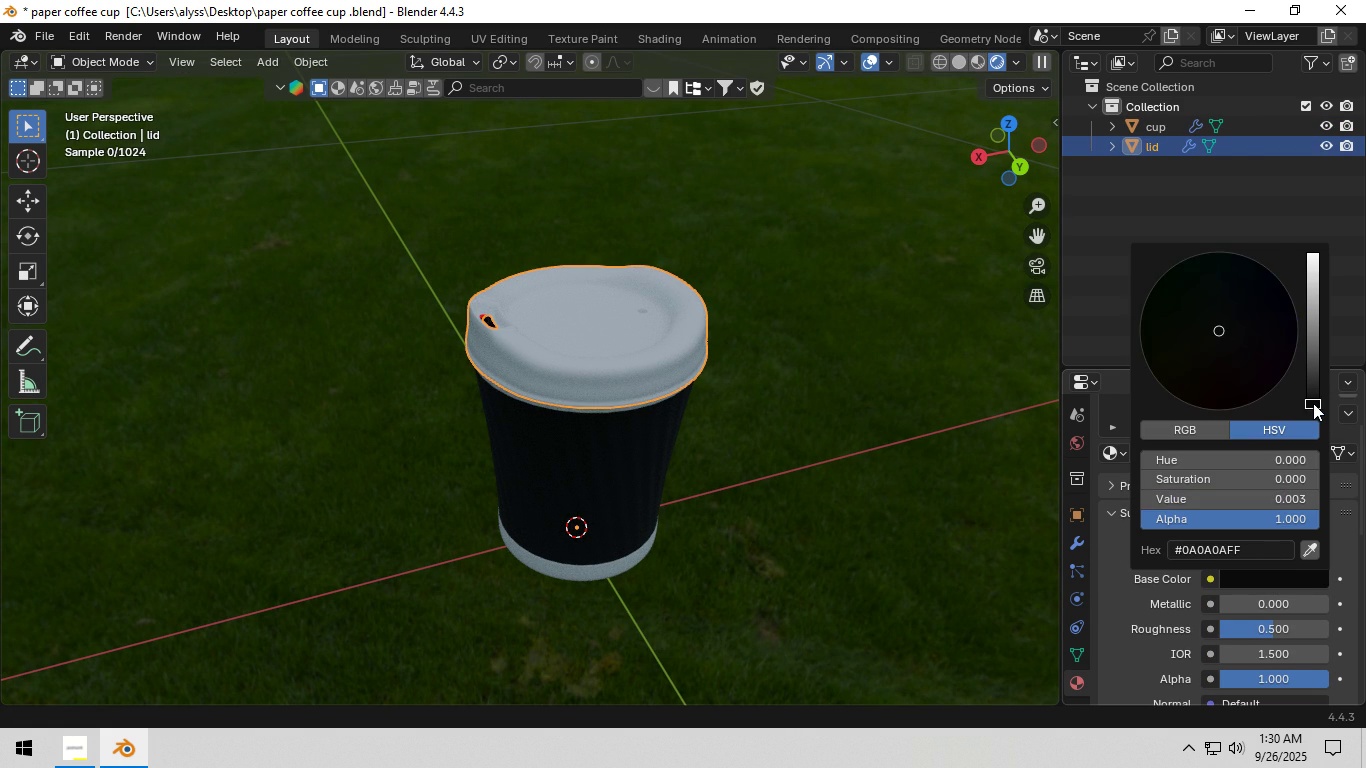 
left_click([1313, 403])
 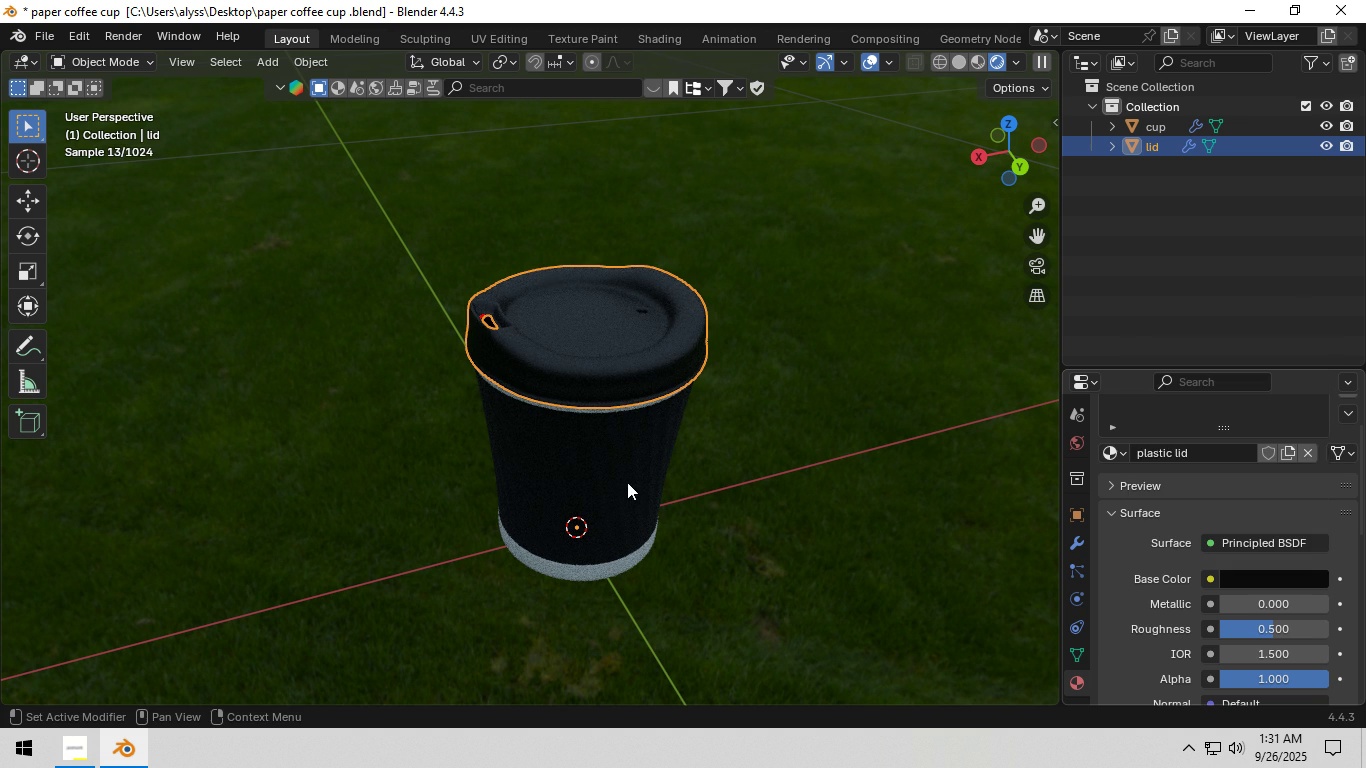 
left_click([620, 478])
 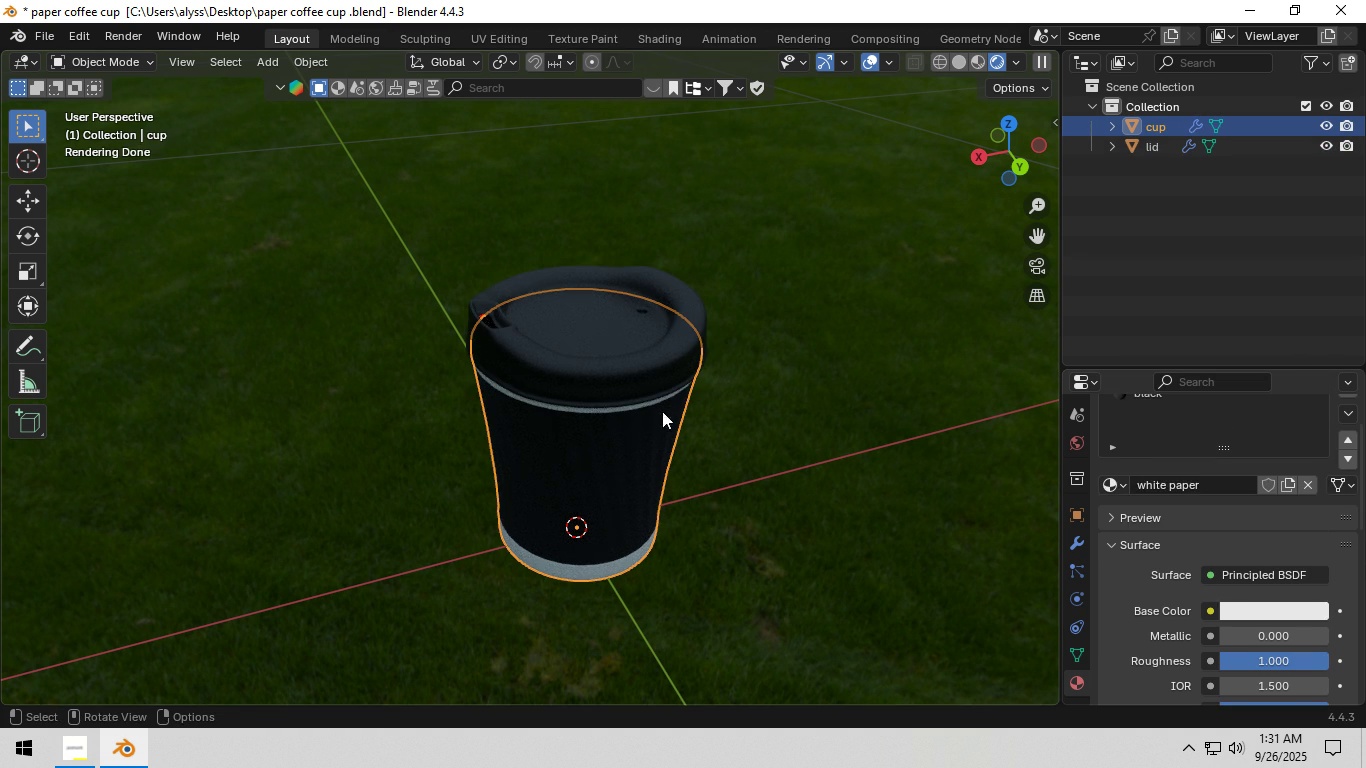 
left_click([648, 365])
 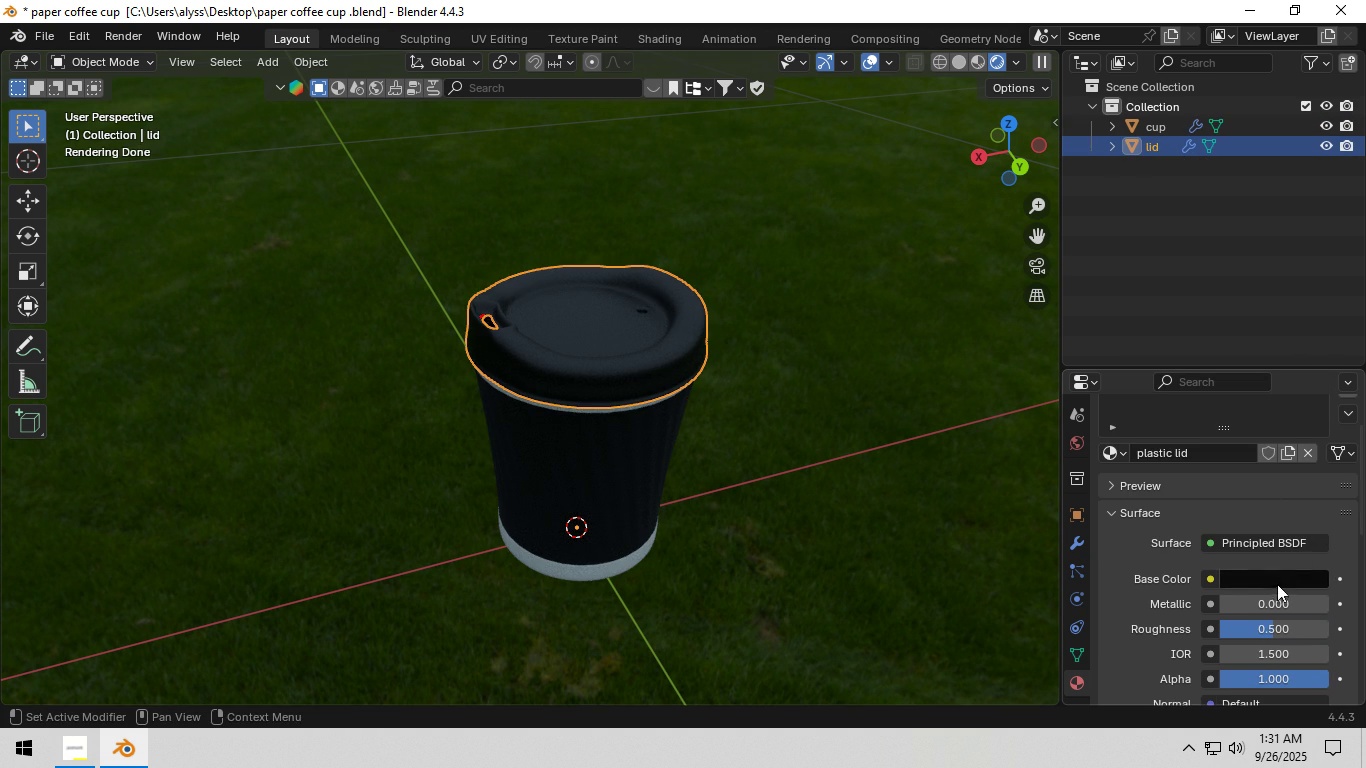 
scroll: coordinate [1263, 591], scroll_direction: down, amount: 1.0